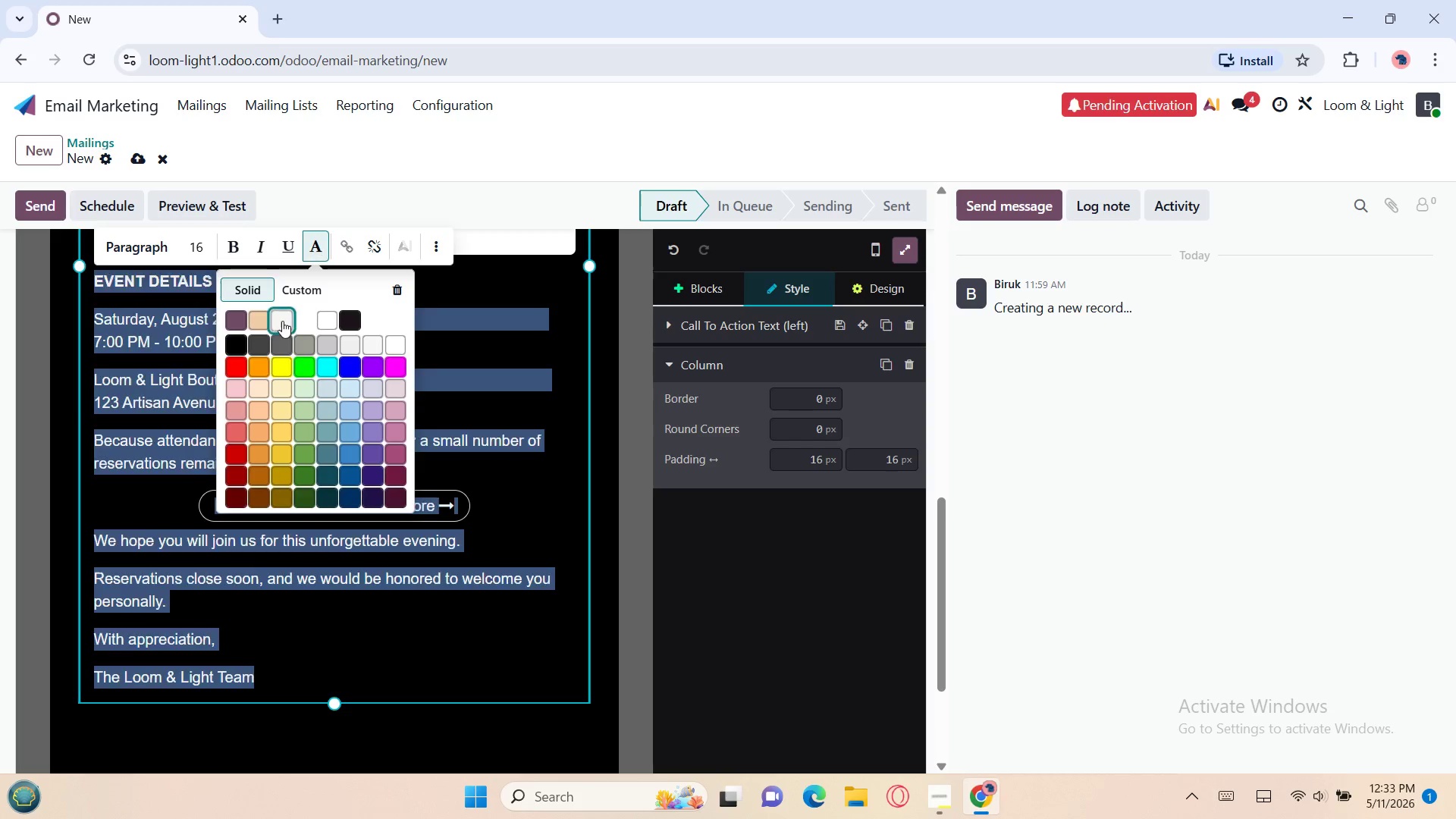 
left_click([281, 321])
 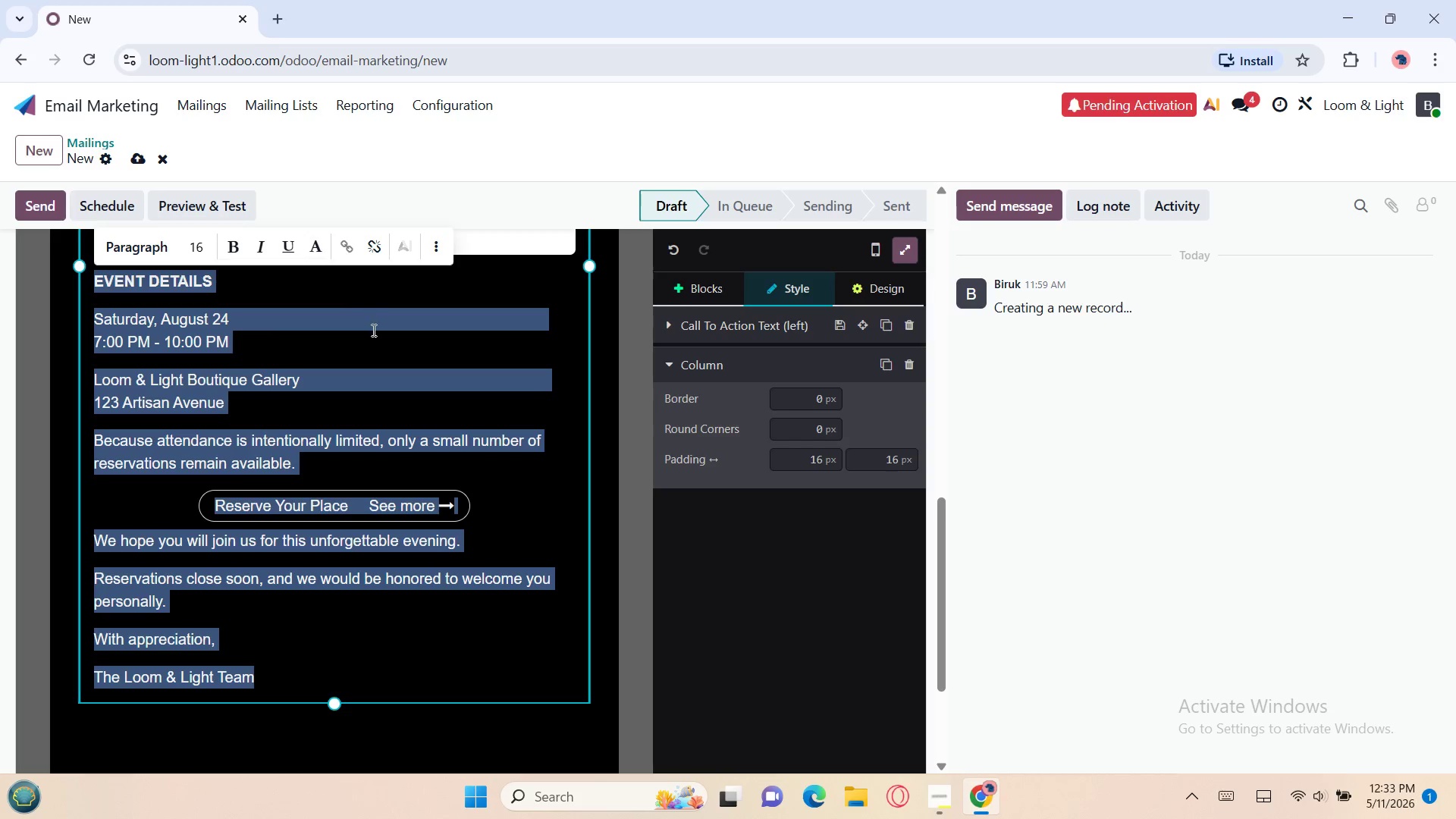 
left_click([372, 333])
 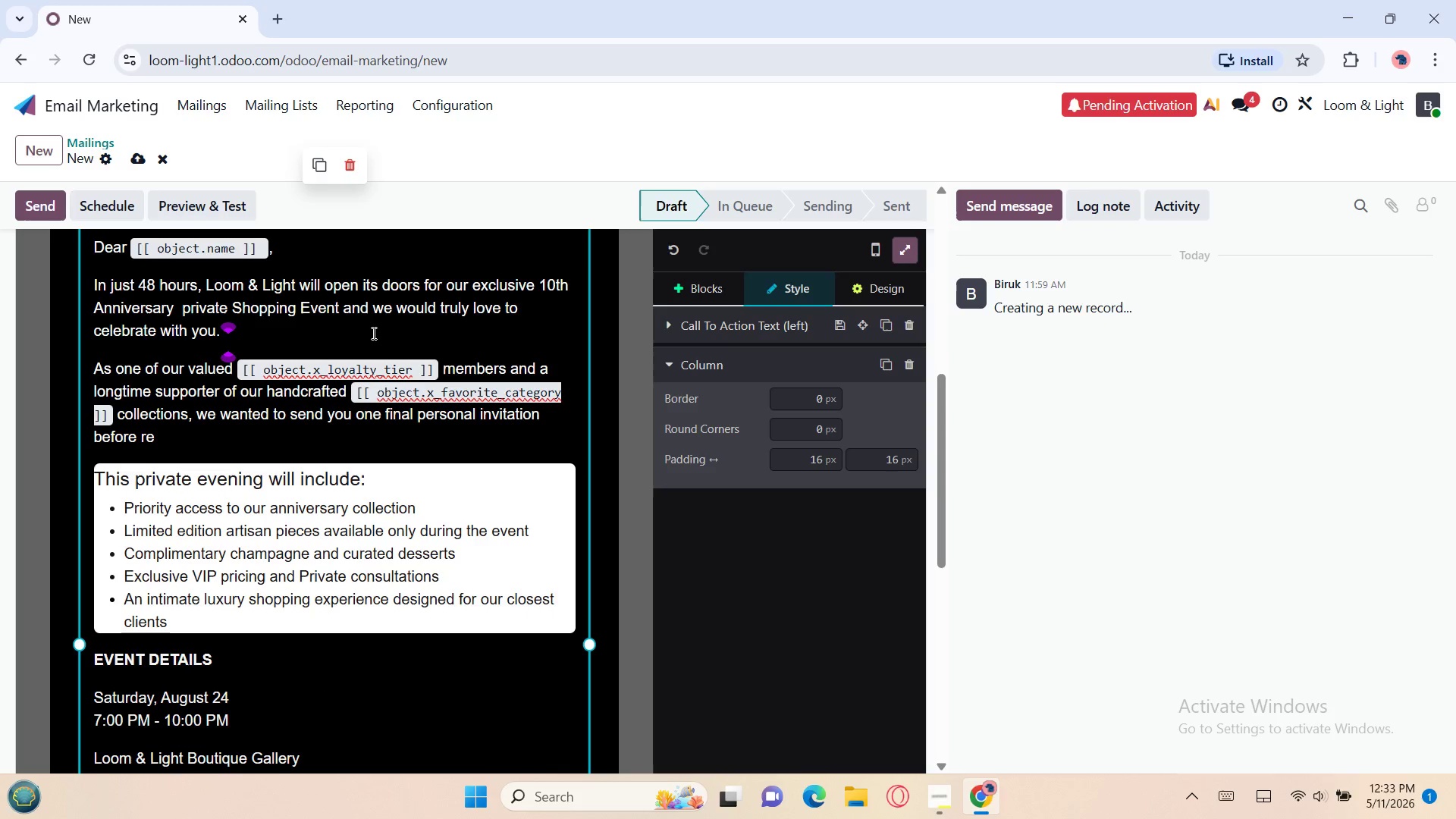 
wait(14.33)
 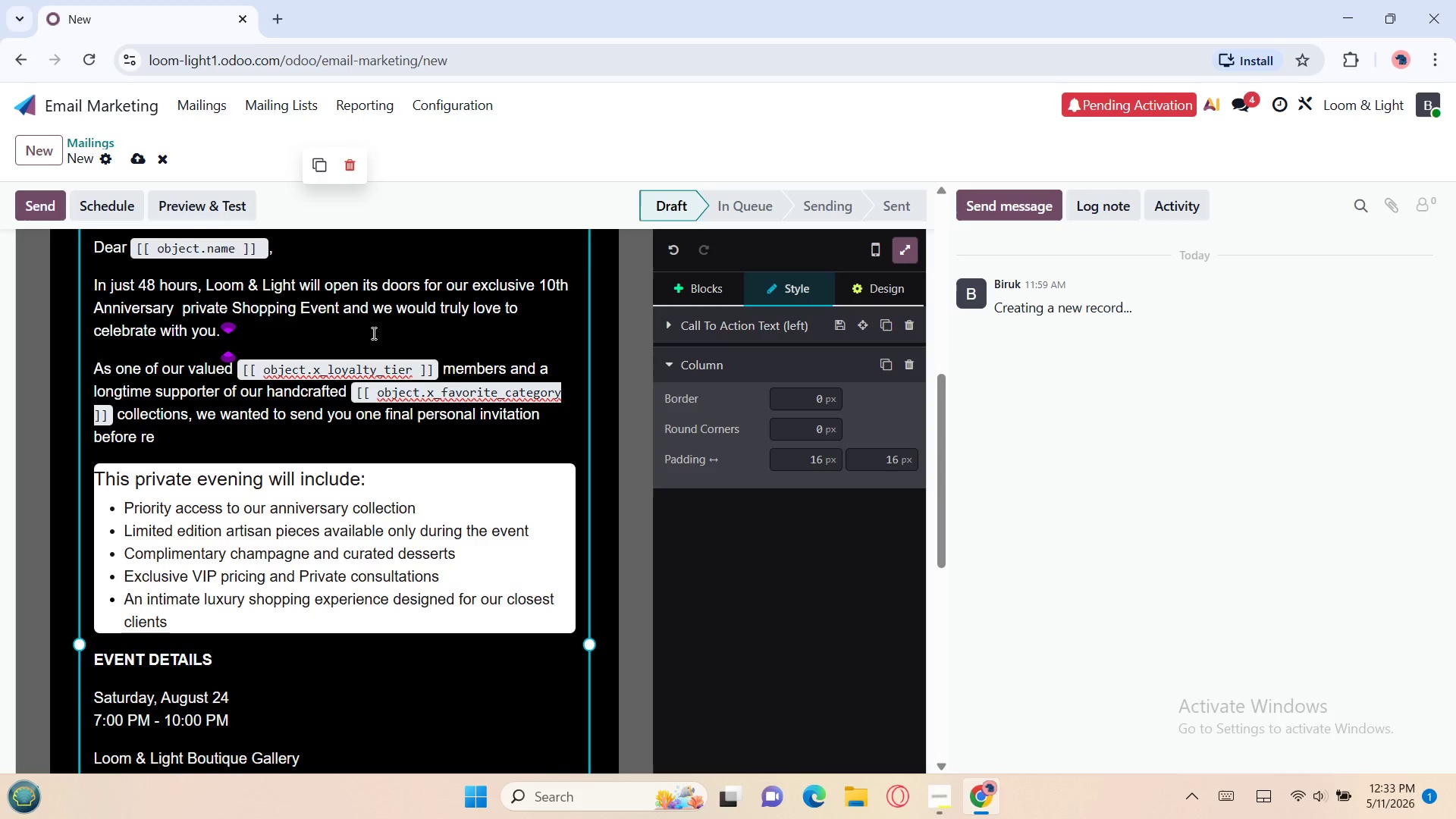 
left_click_drag(start_coordinate=[287, 731], to_coordinate=[136, 570])
 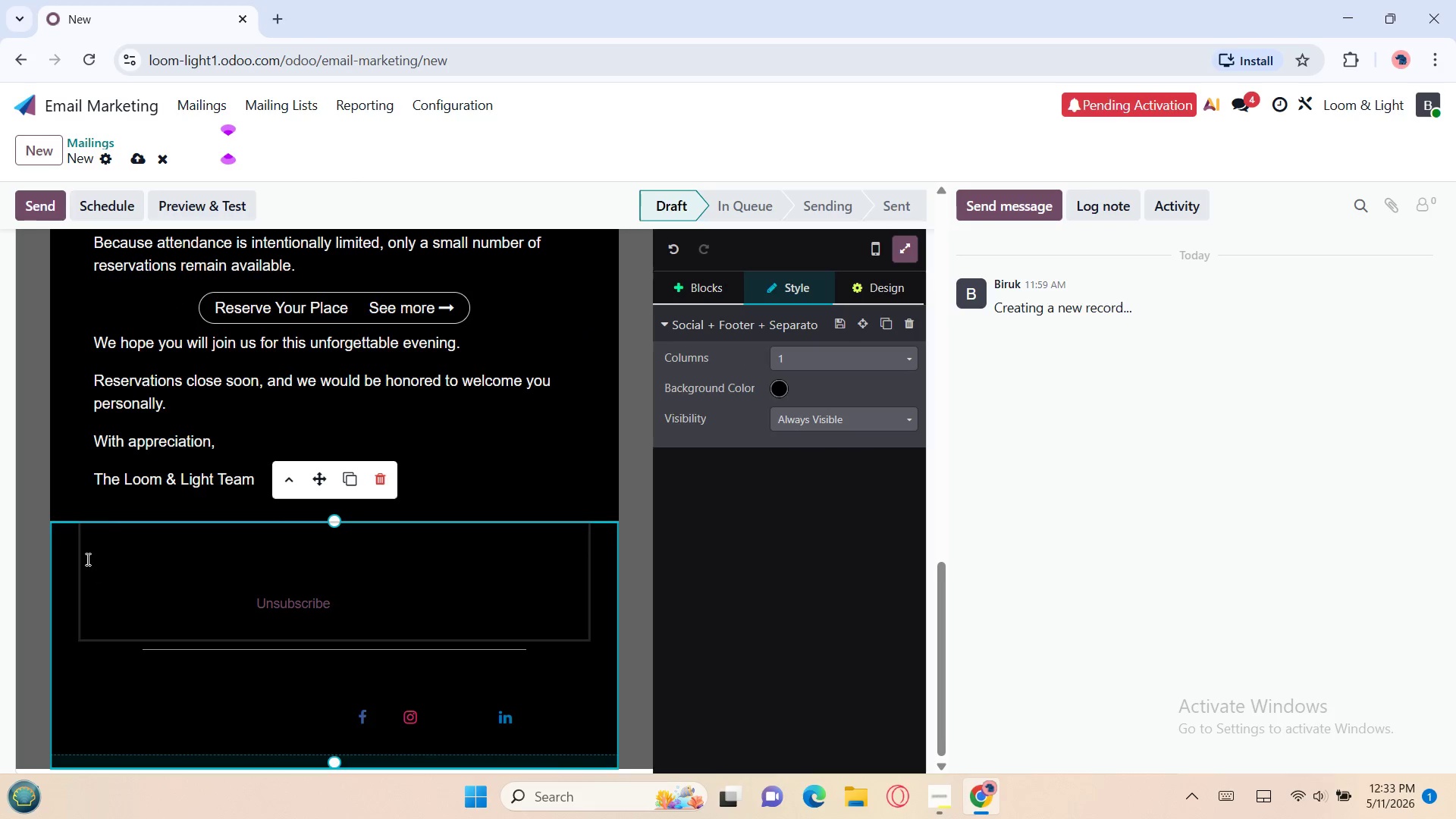 
left_click_drag(start_coordinate=[85, 548], to_coordinate=[315, 725])
 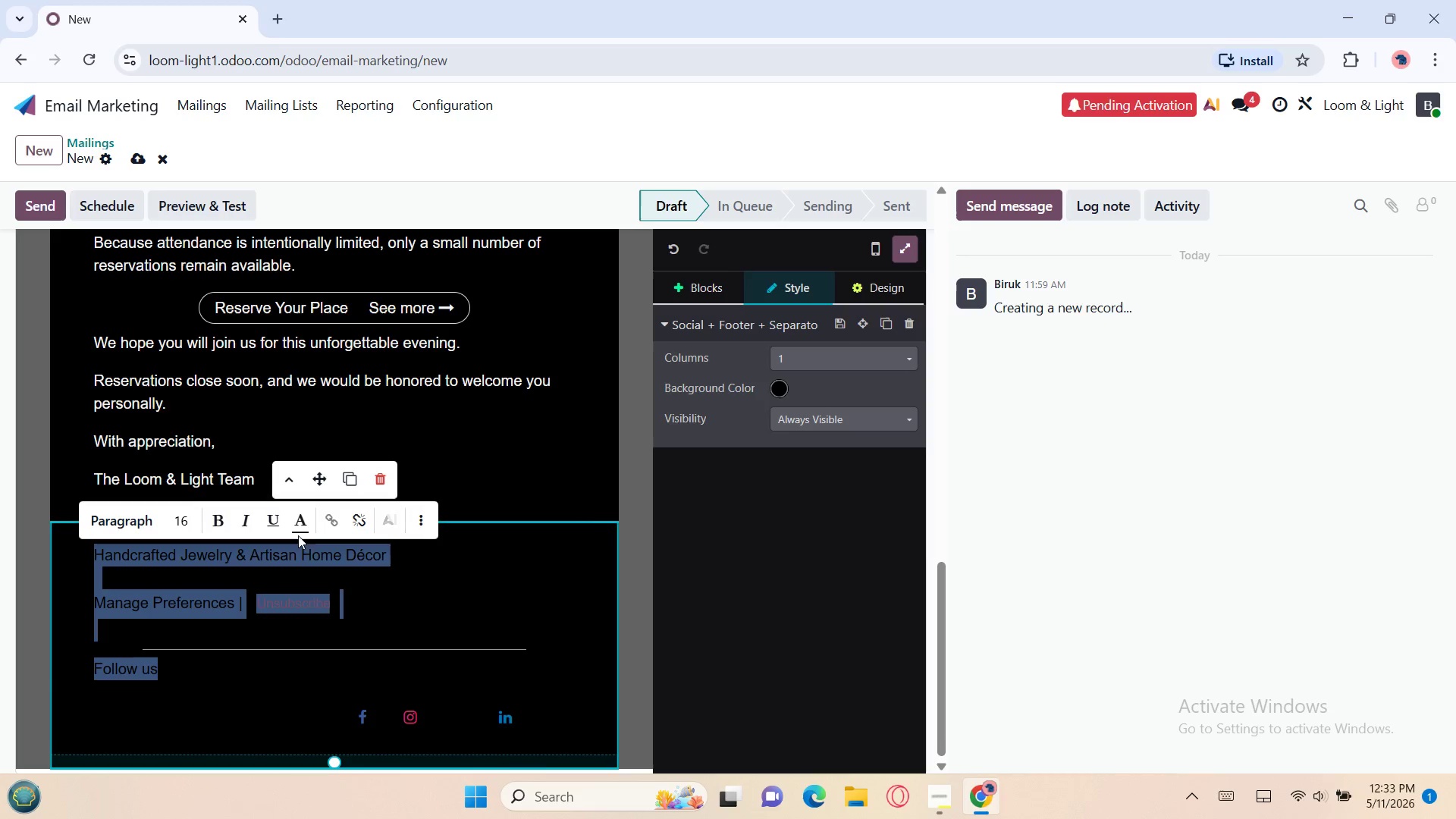 
left_click([299, 533])
 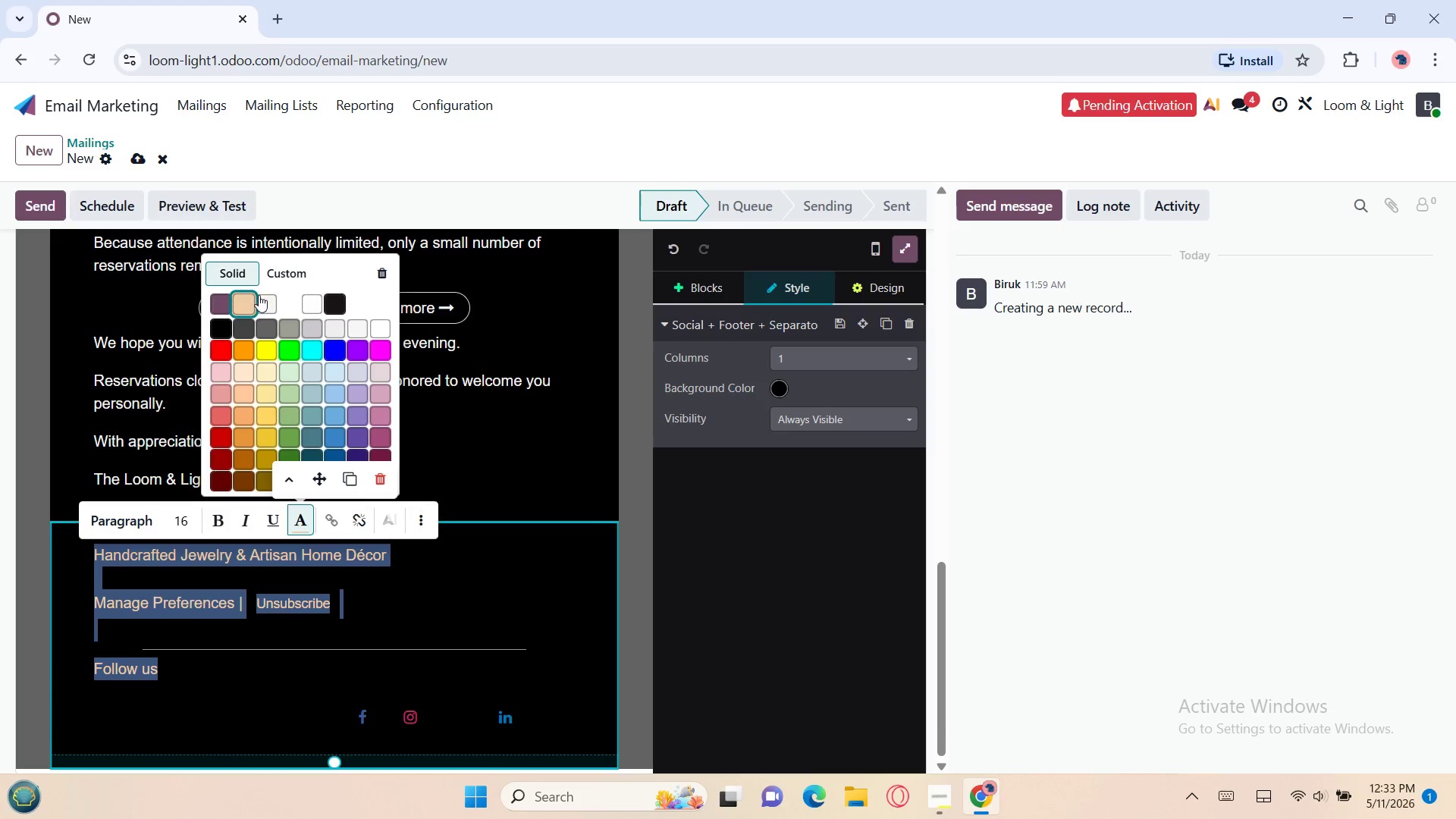 
left_click([266, 296])
 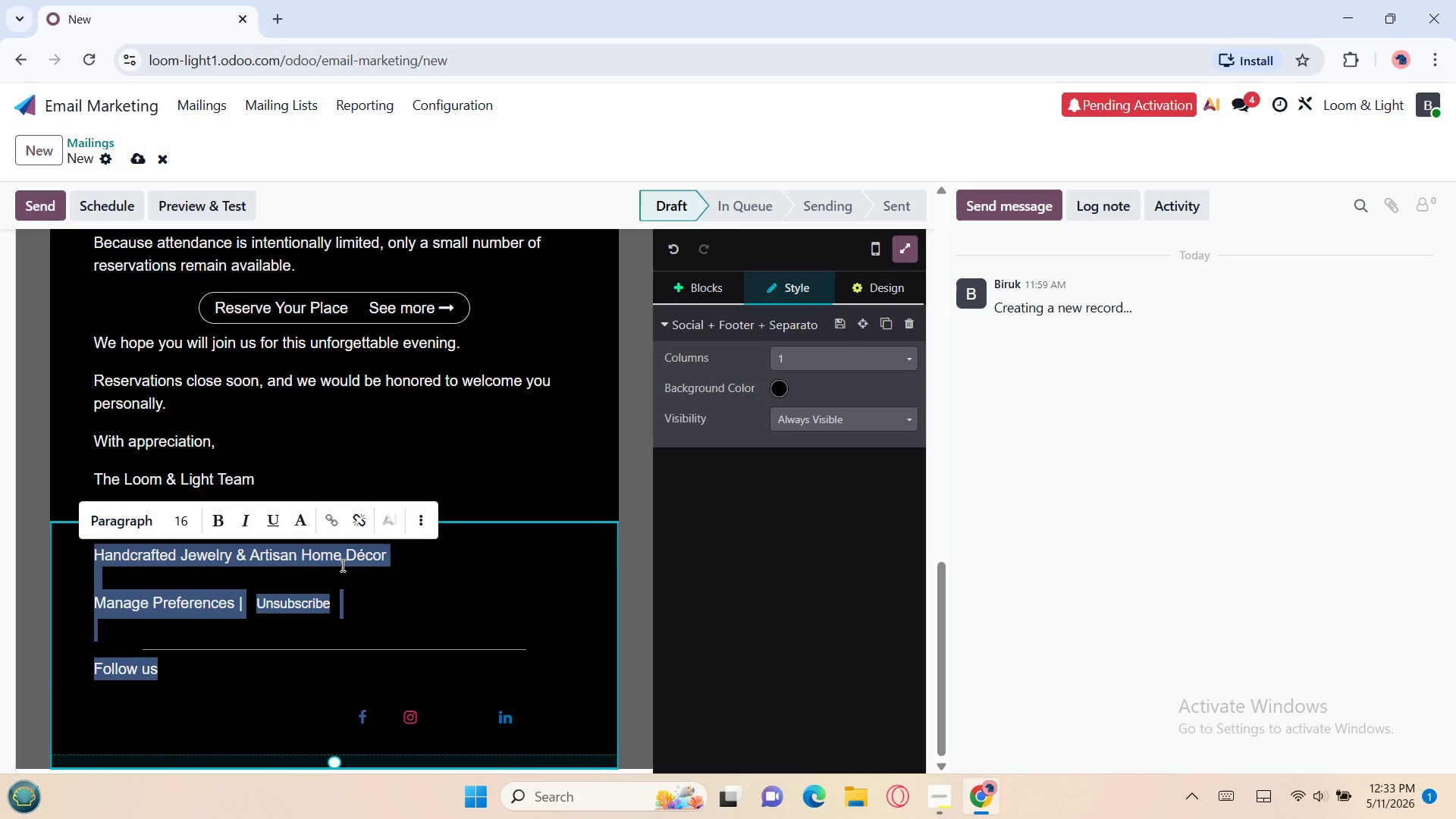 
left_click([344, 566])
 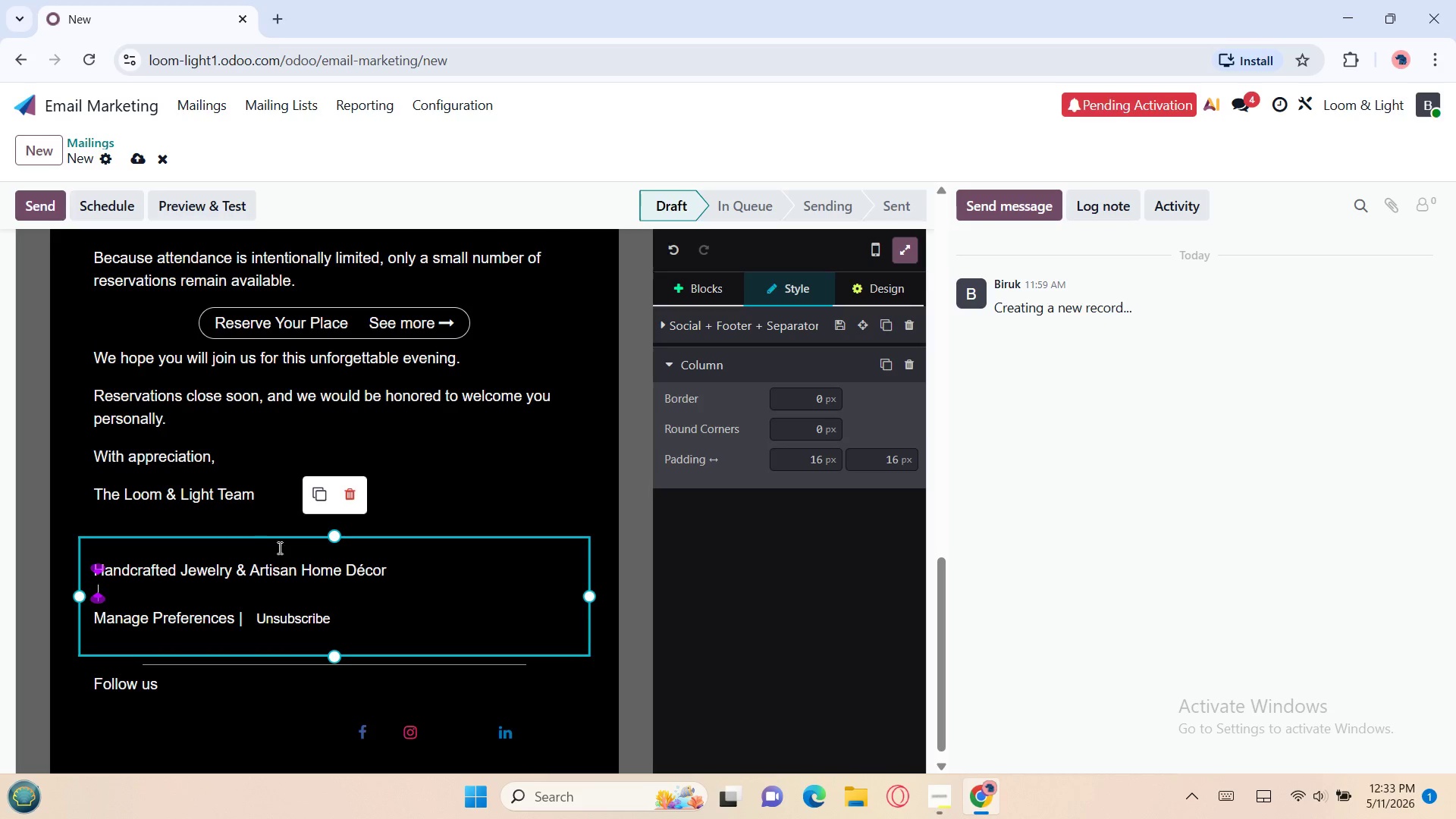 
left_click([221, 538])
 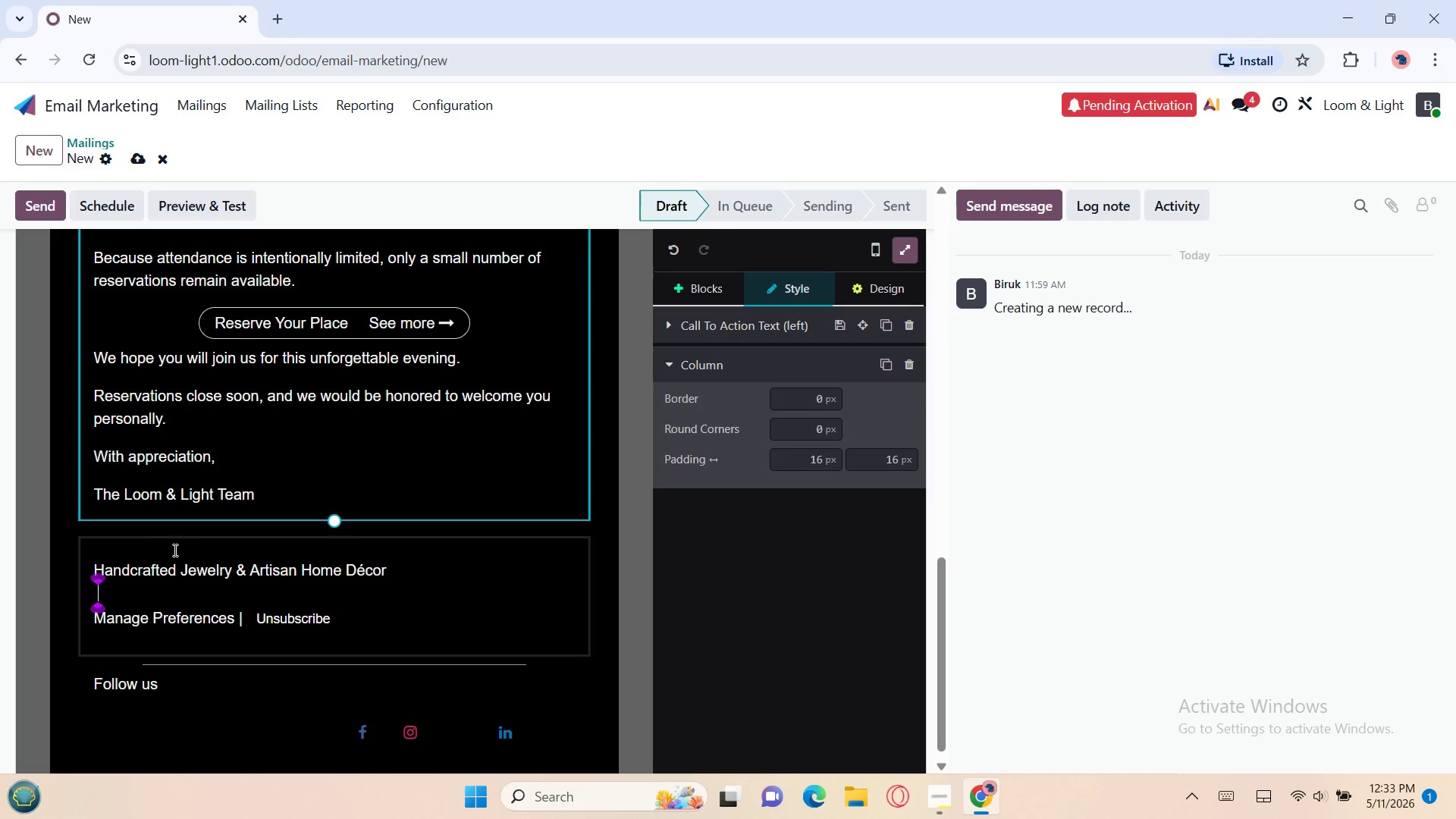 
left_click([152, 548])
 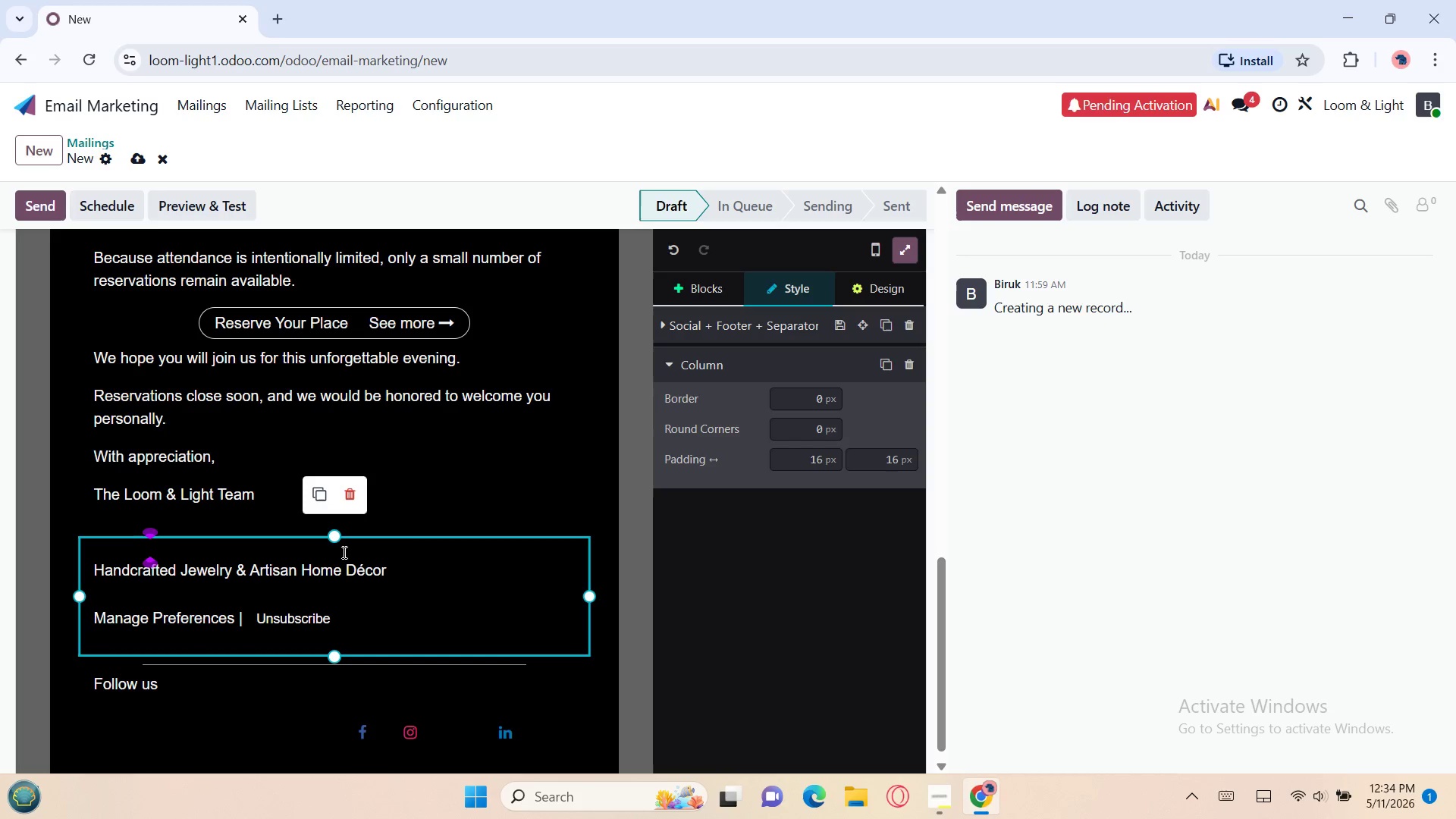 
left_click_drag(start_coordinate=[400, 550], to_coordinate=[74, 548])
 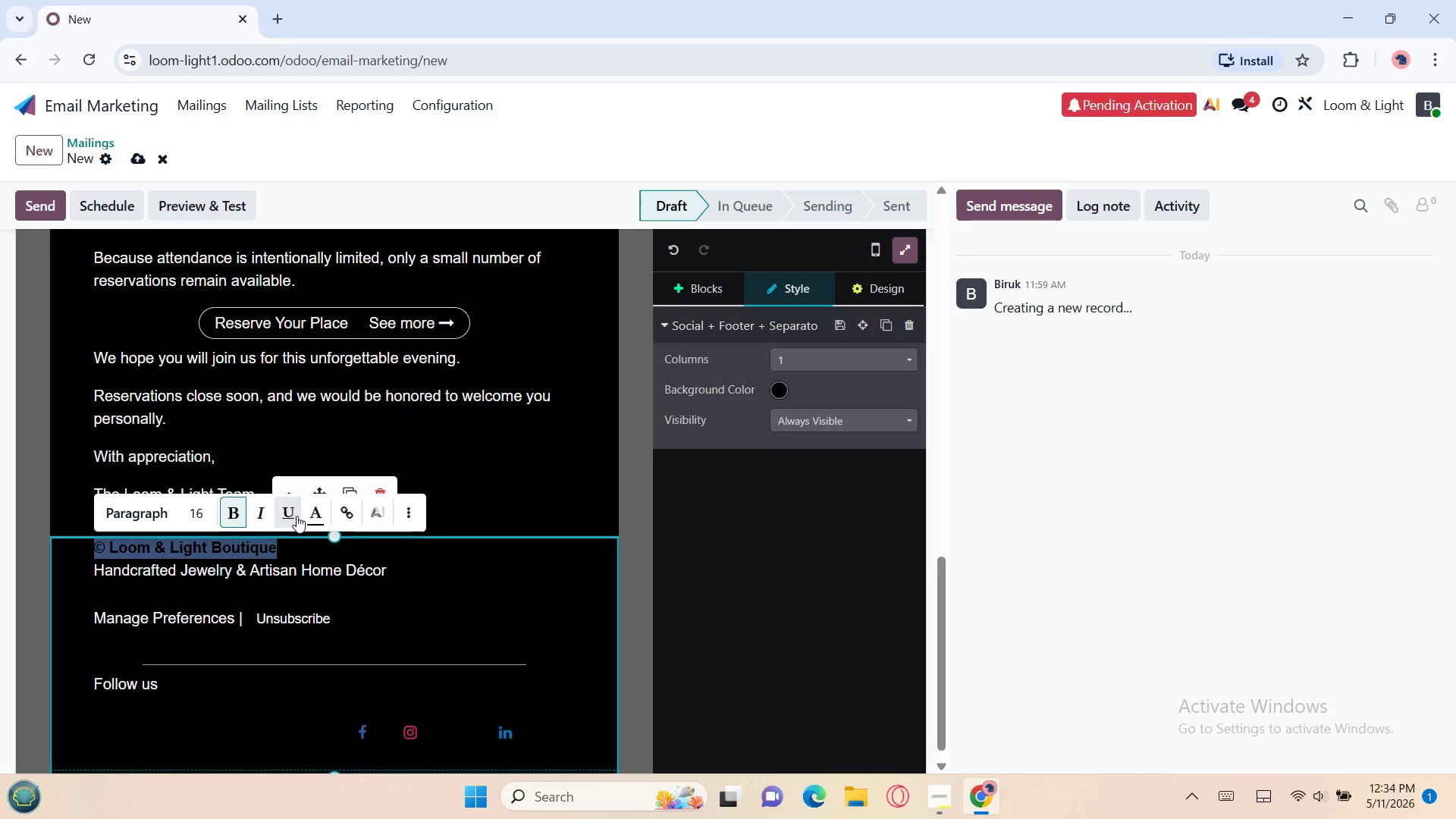 
left_click([312, 517])
 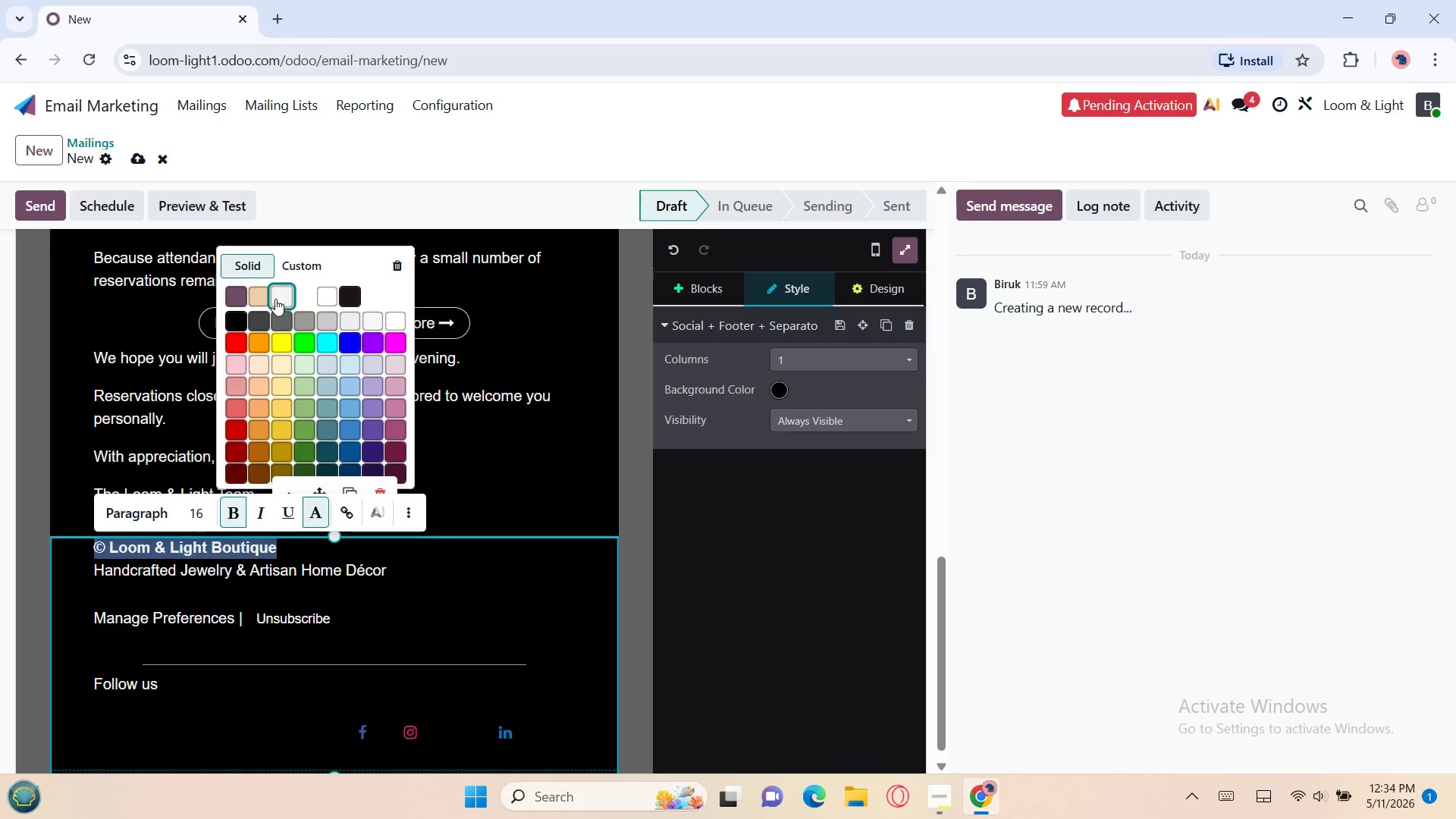 
left_click([275, 299])
 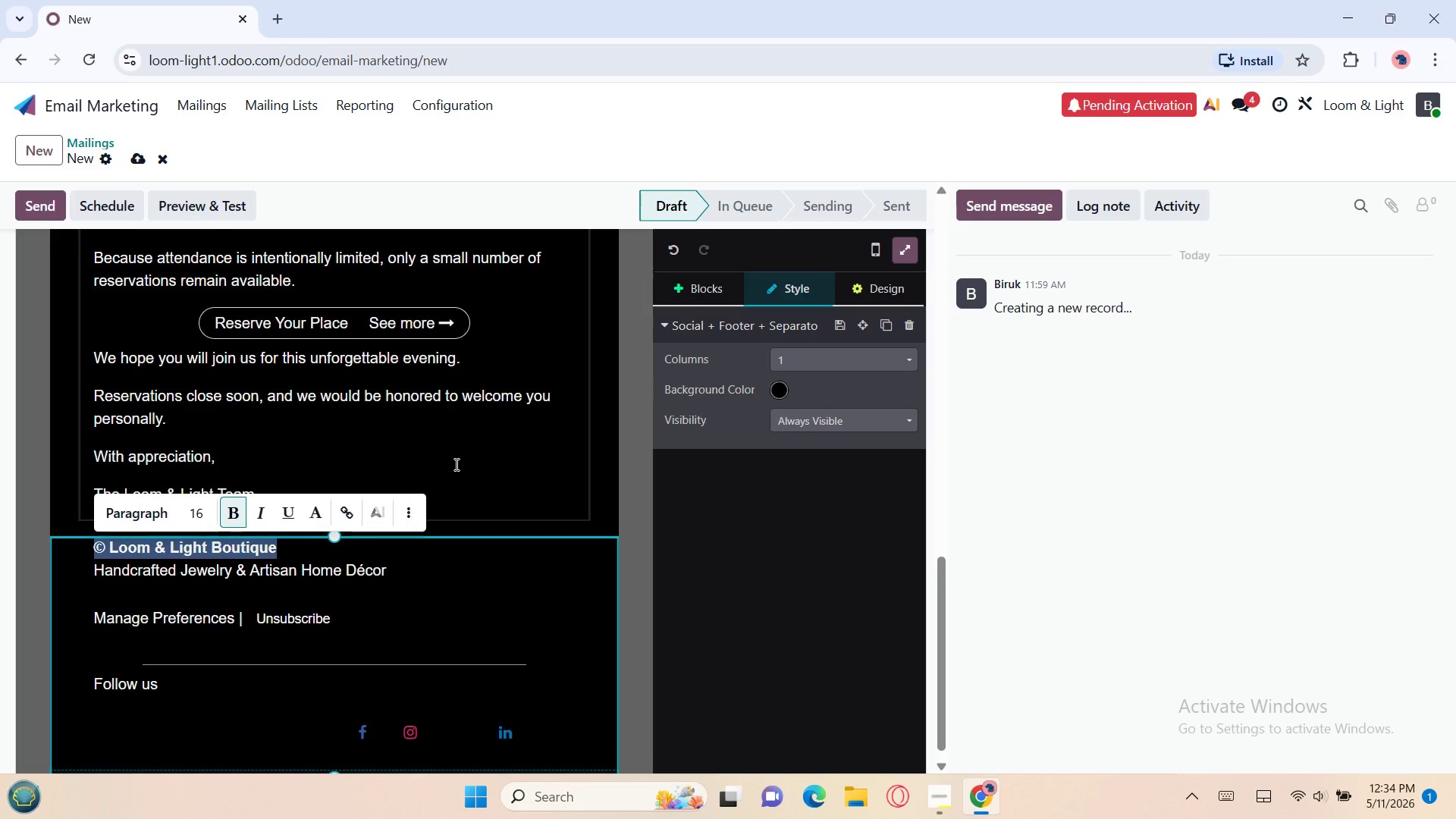 
left_click([455, 464])
 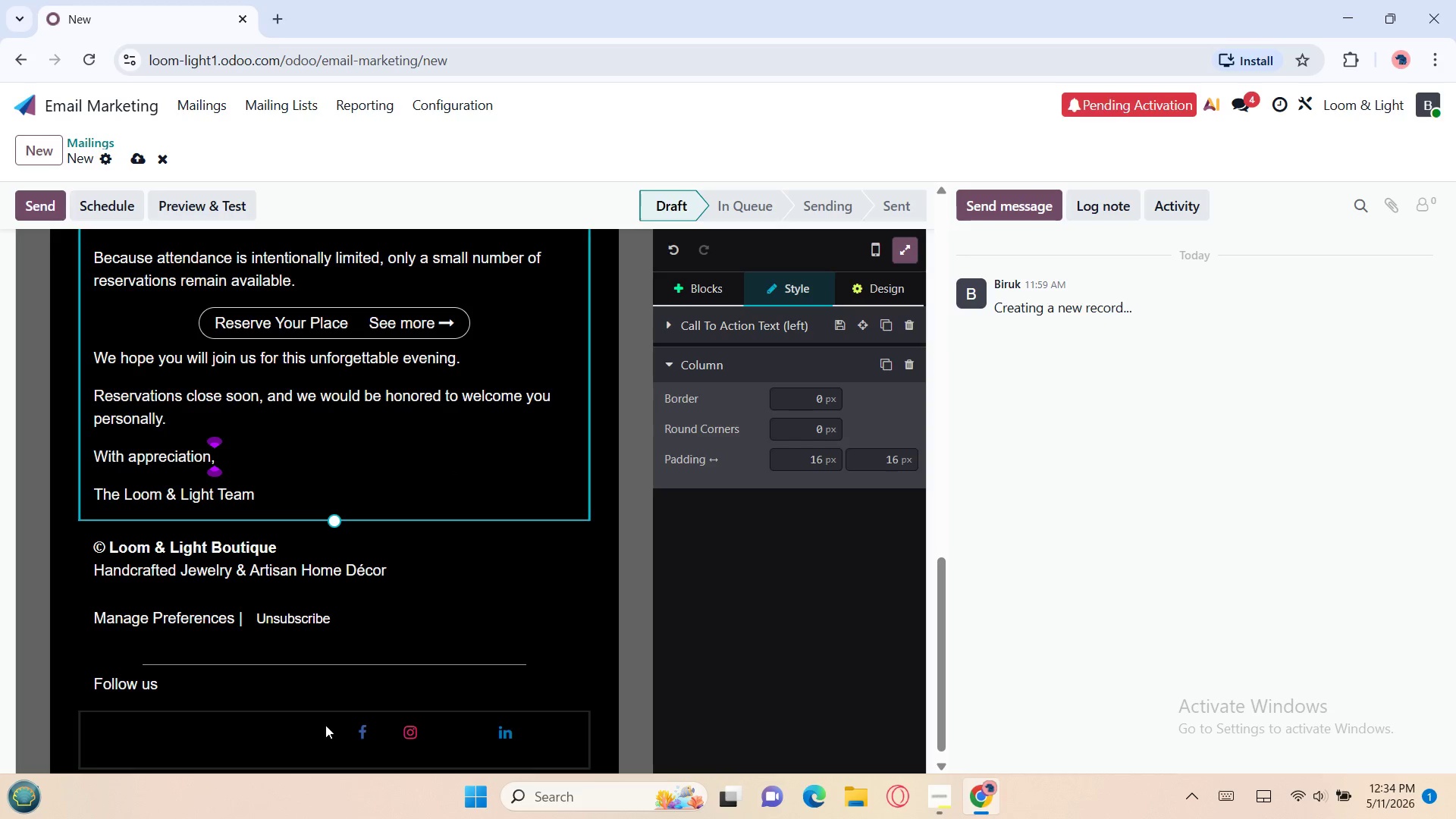 
left_click([304, 723])
 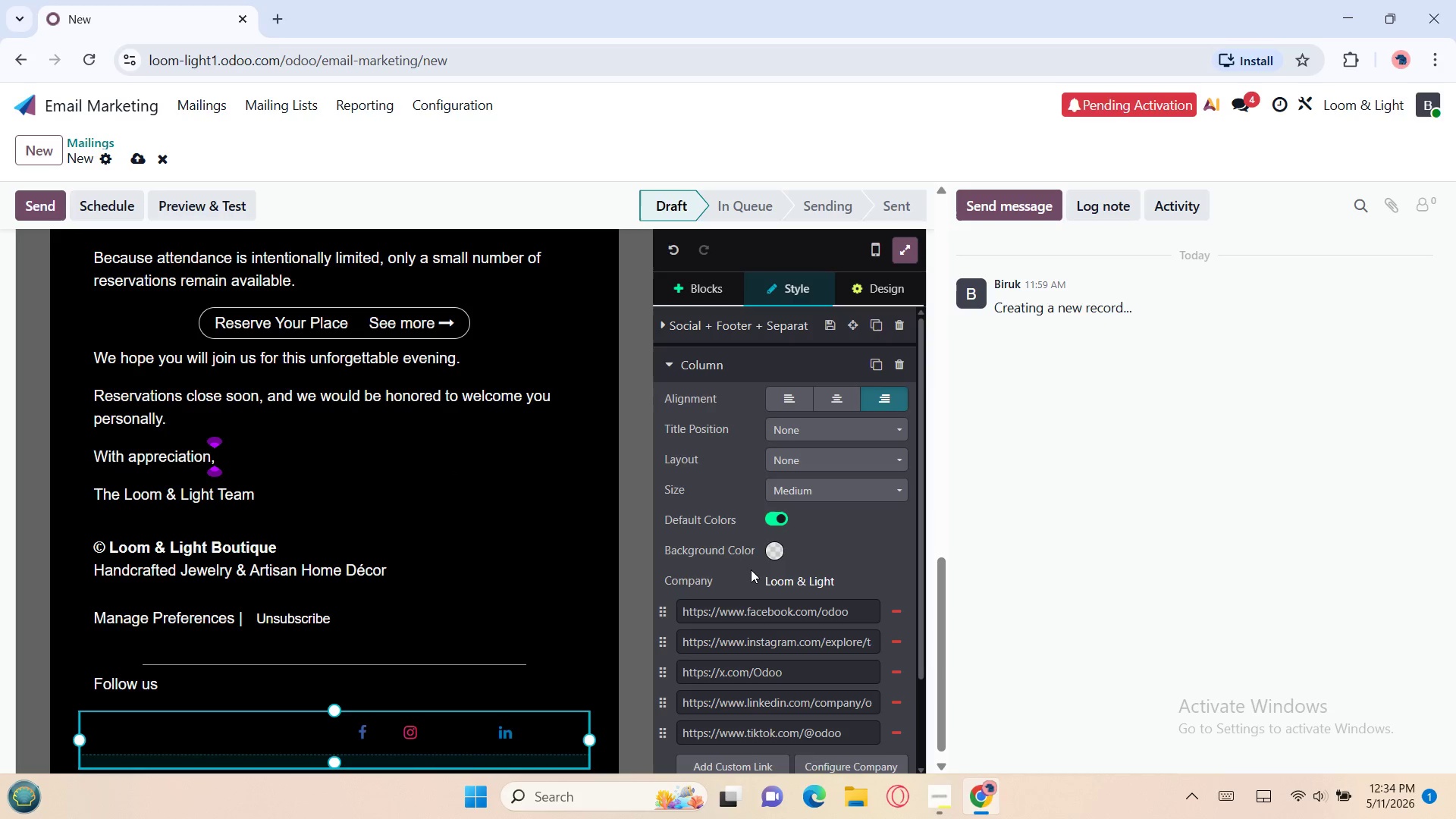 
left_click([774, 554])
 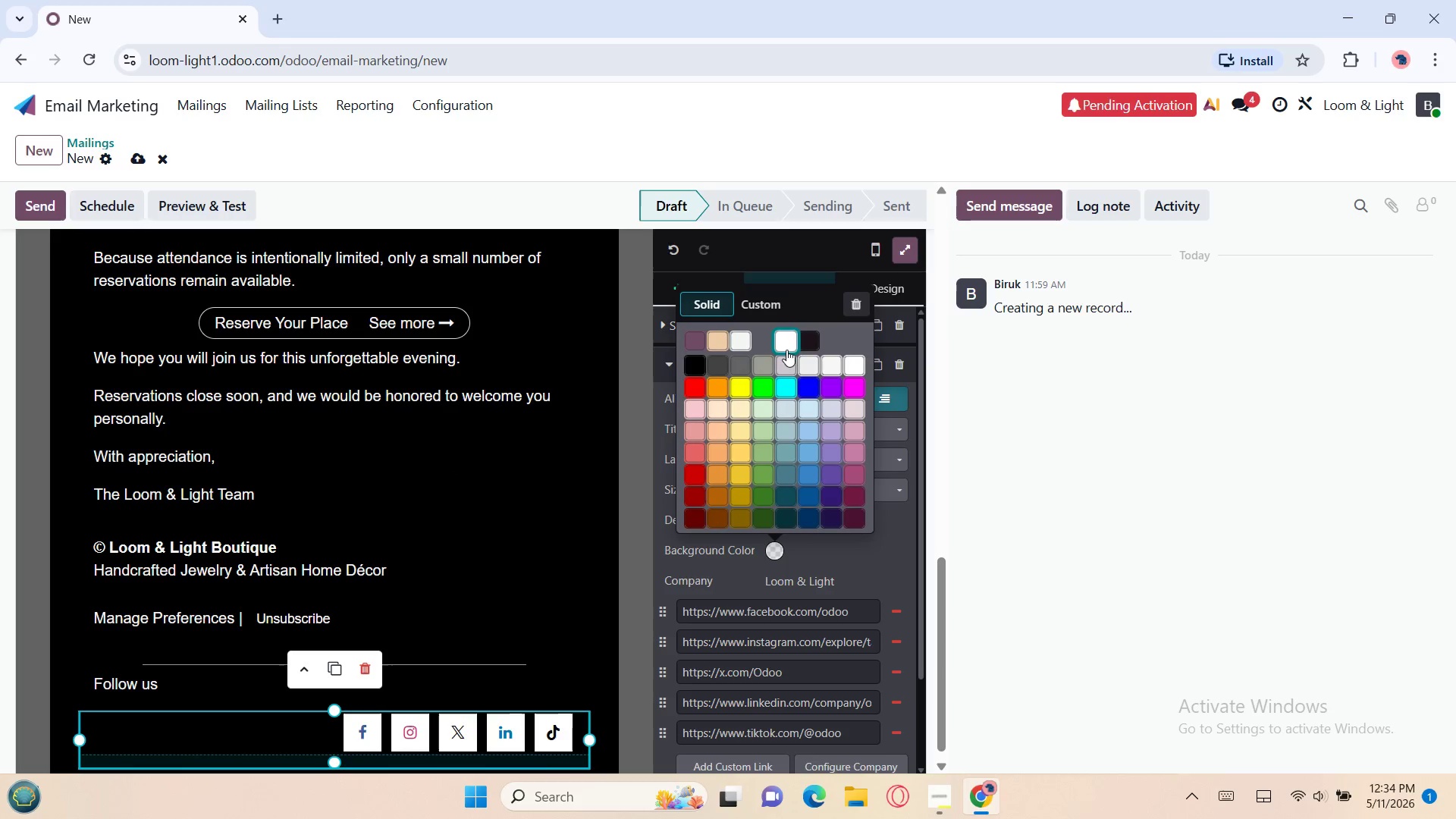 
wait(6.88)
 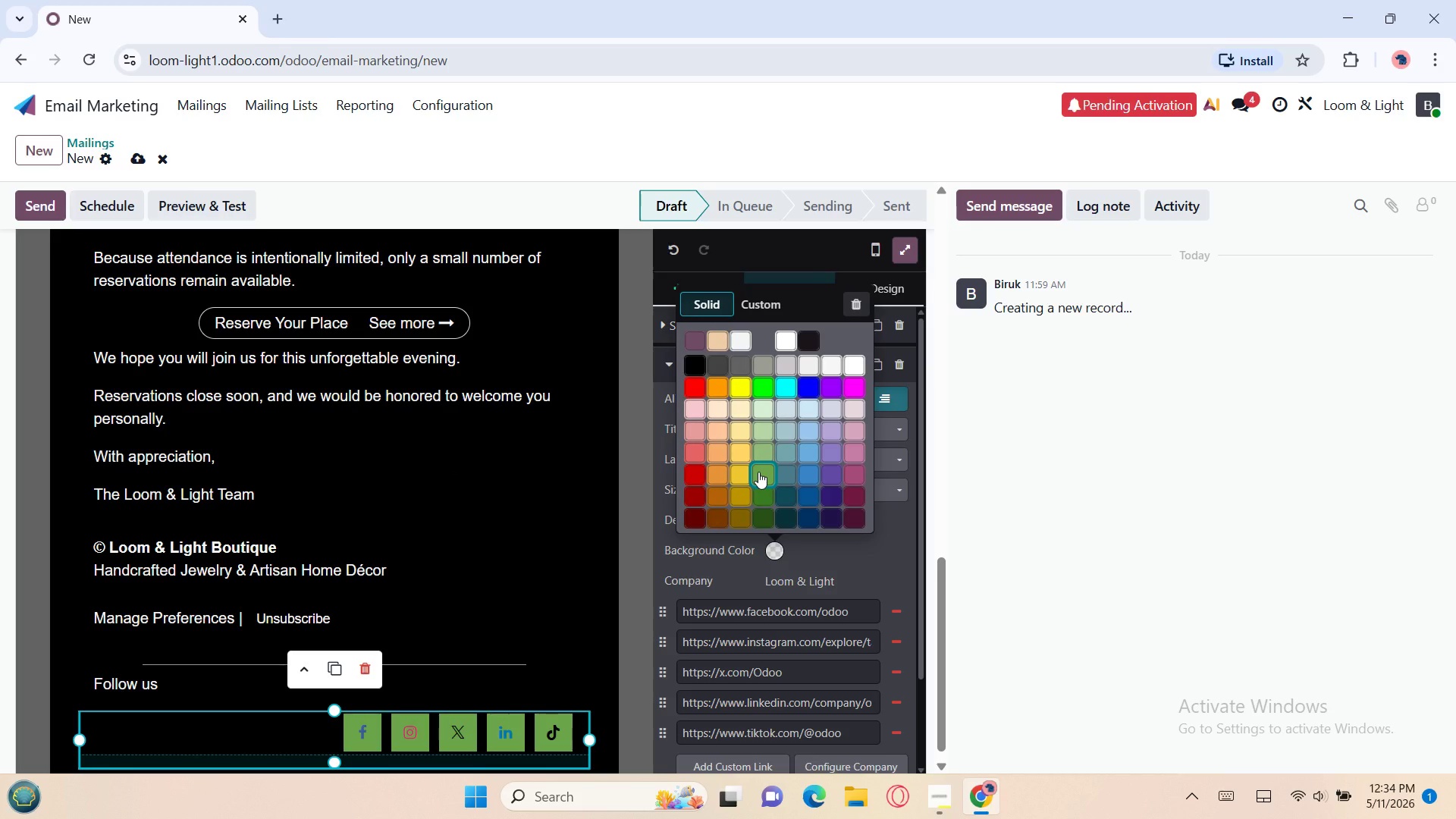 
left_click([786, 361])
 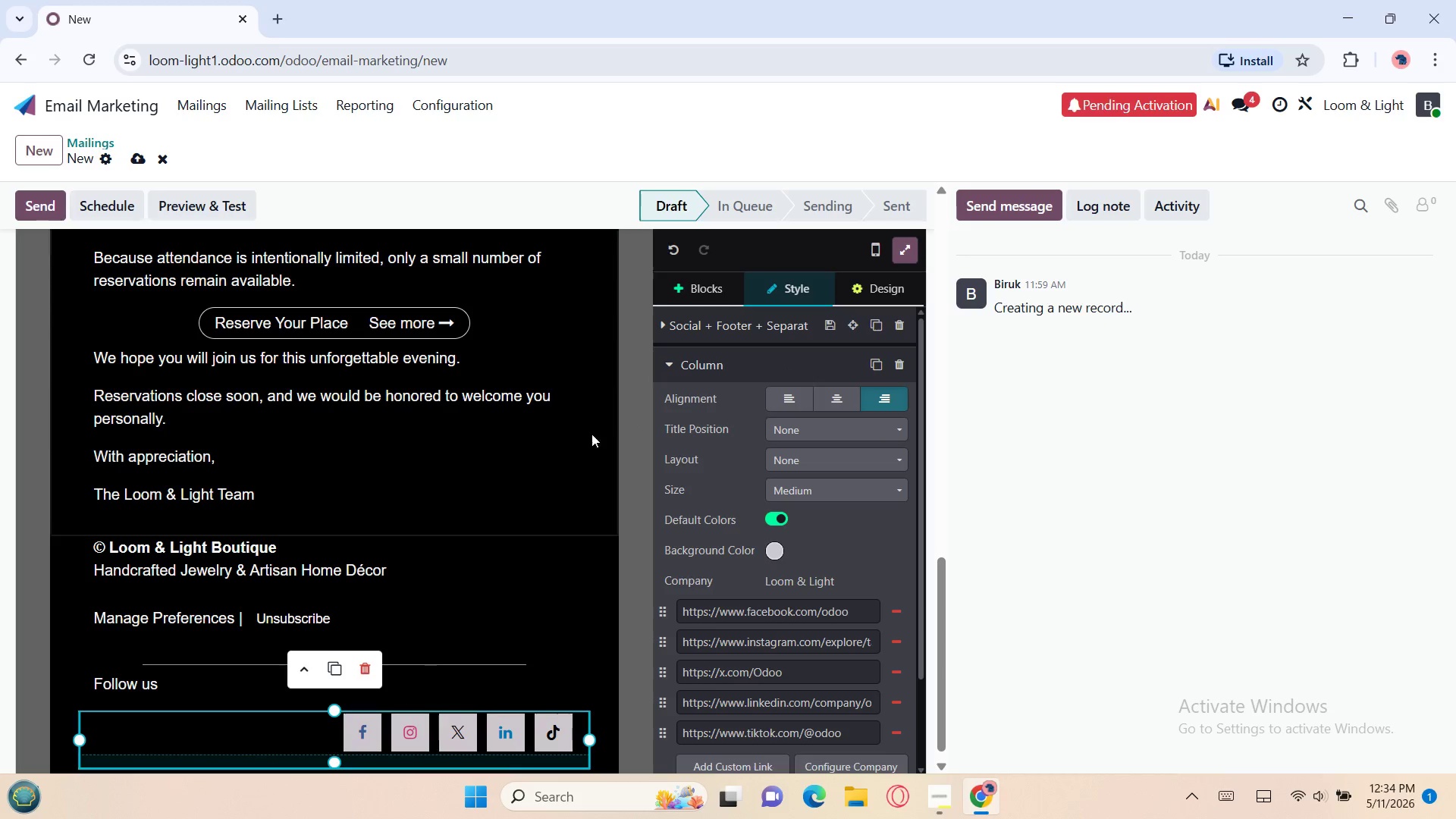 
left_click([573, 453])
 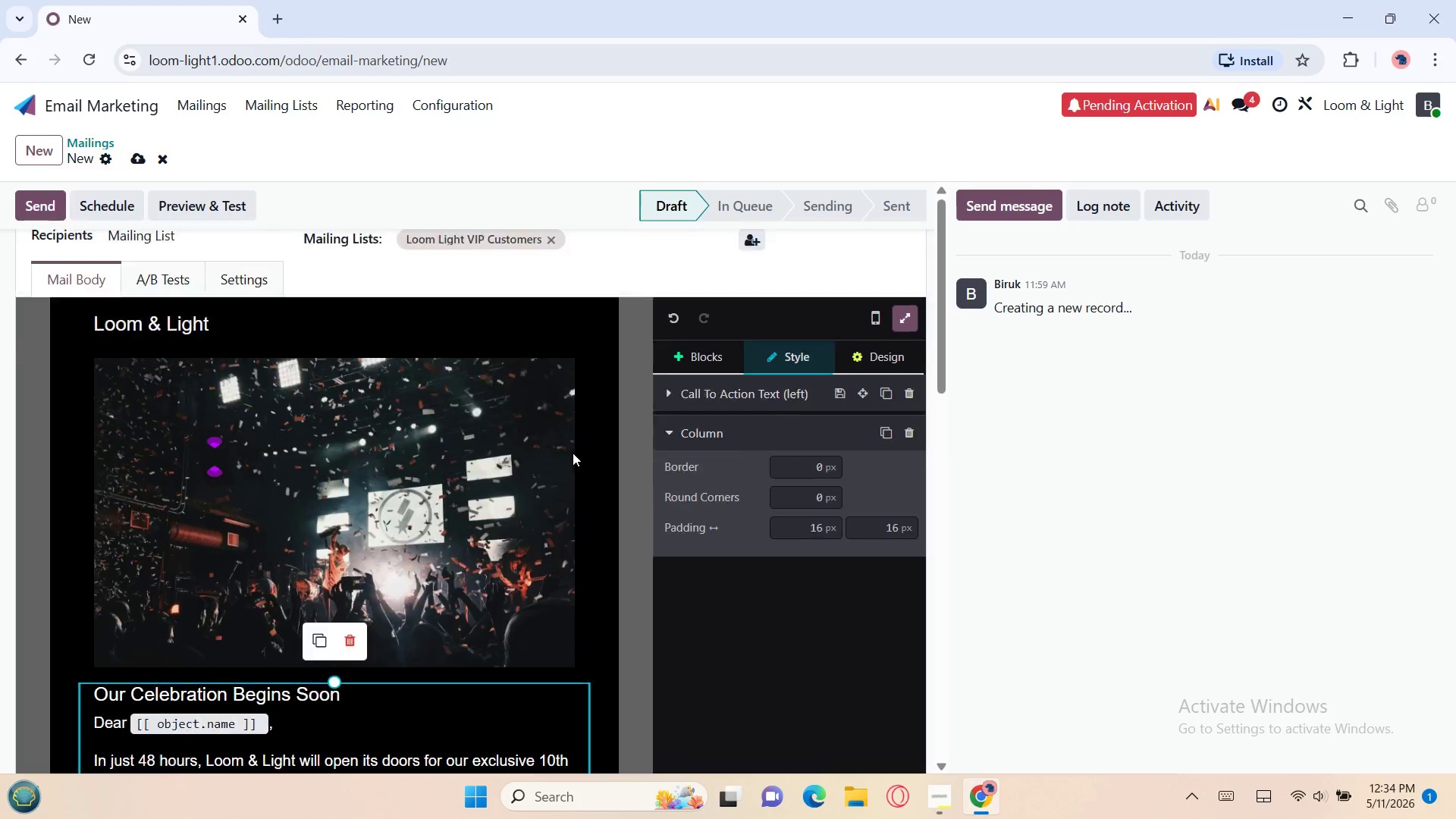 
wait(7.62)
 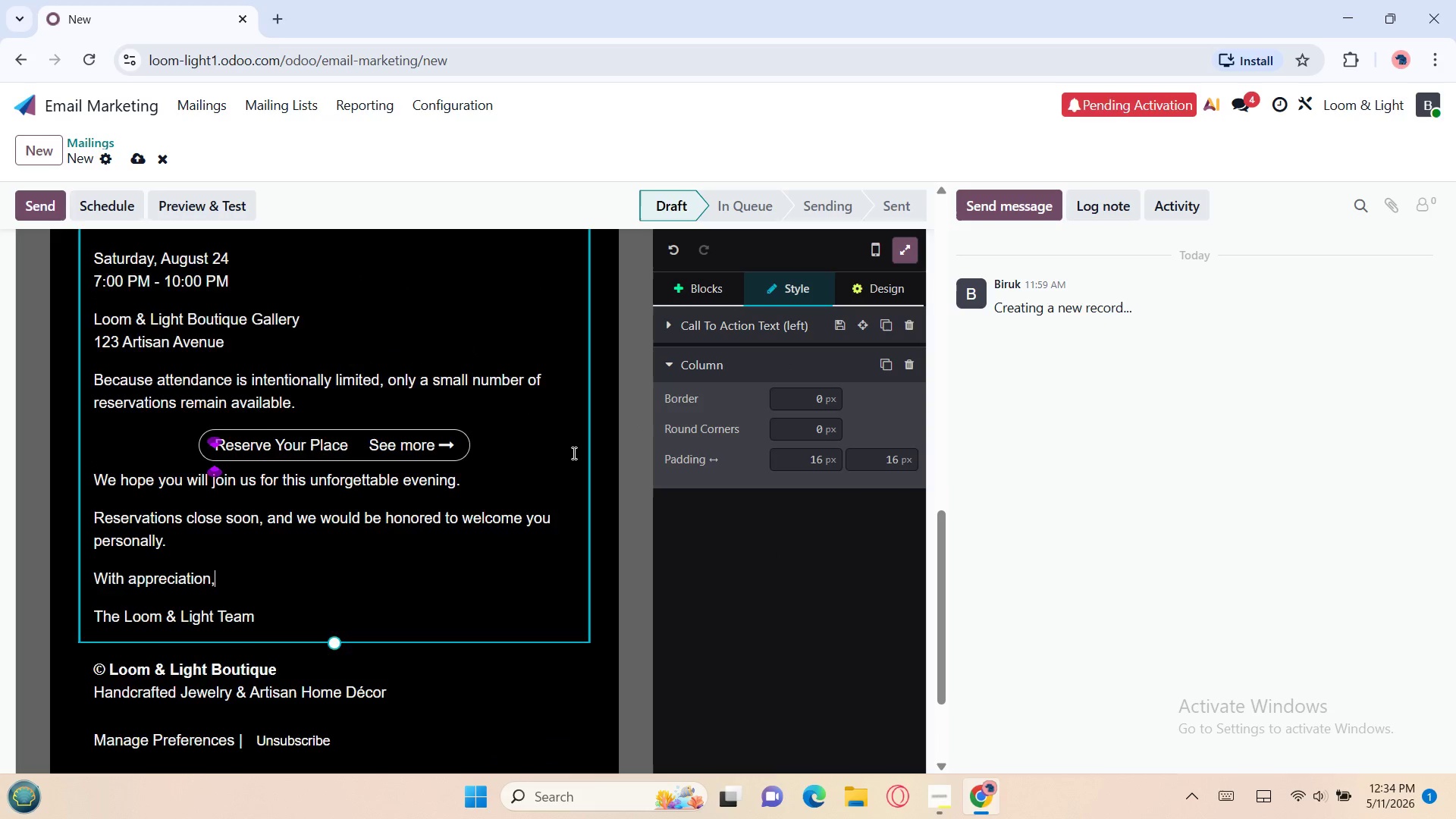 
left_click([868, 418])
 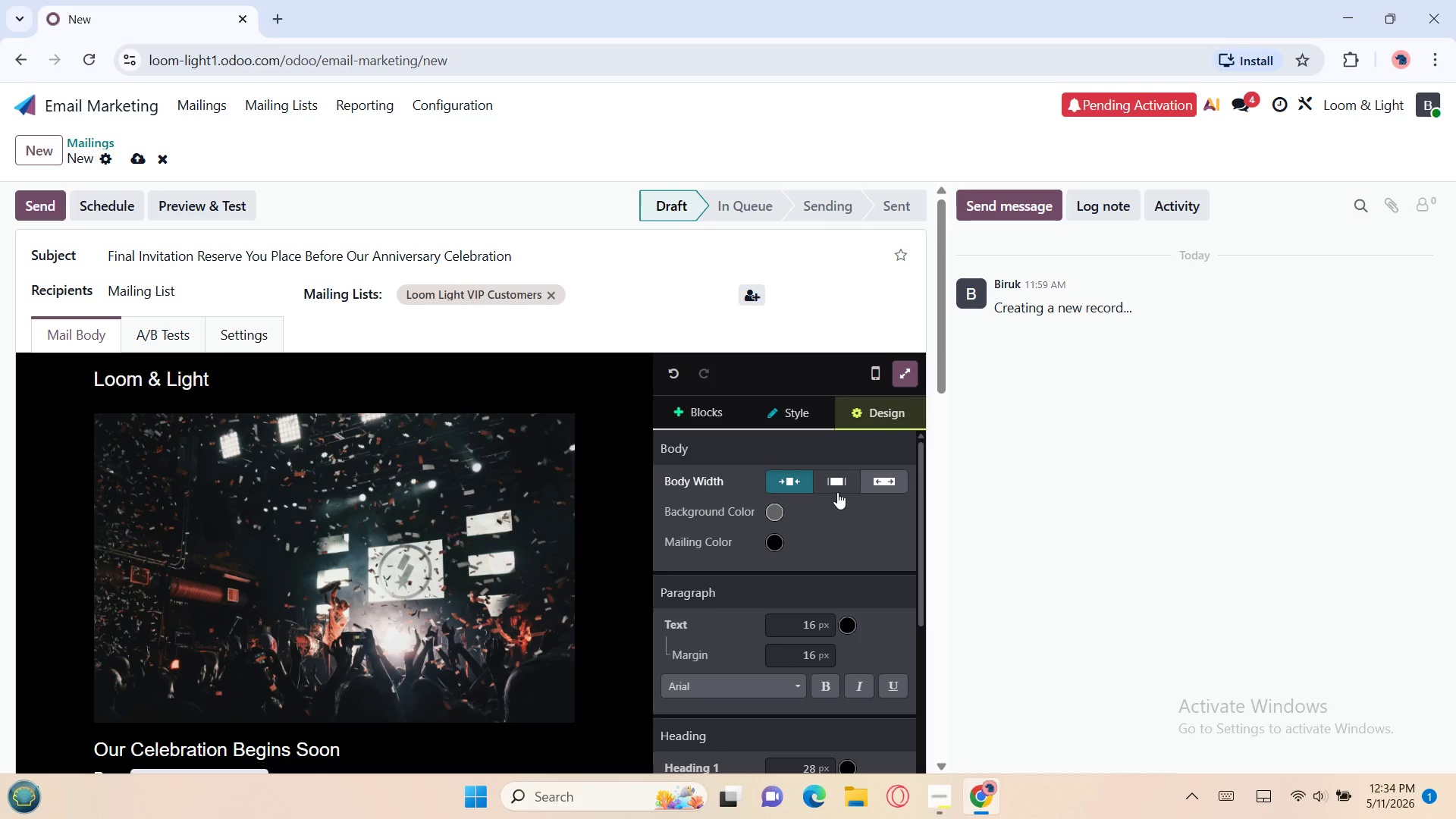 
left_click([837, 492])
 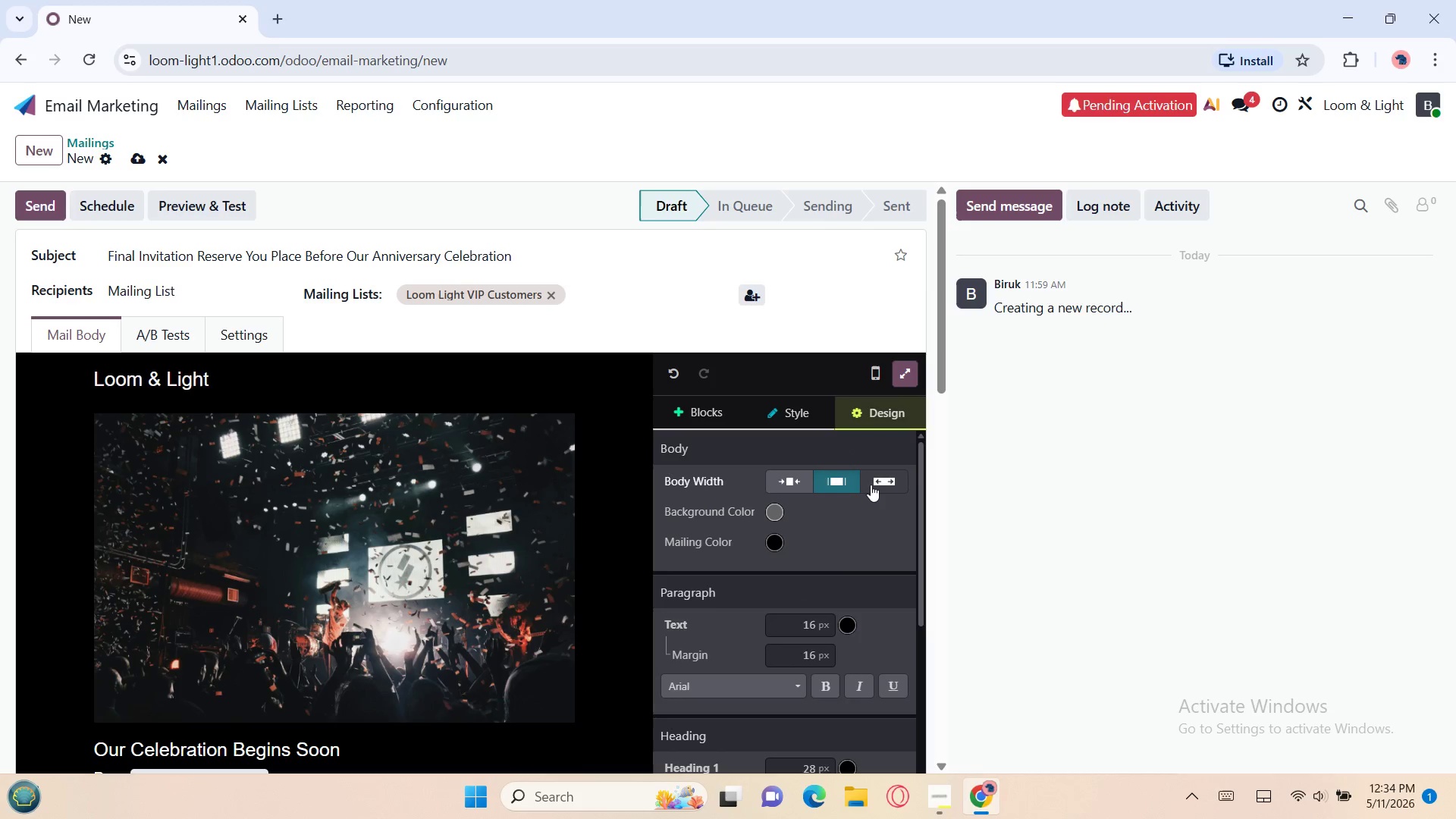 
left_click([878, 484])
 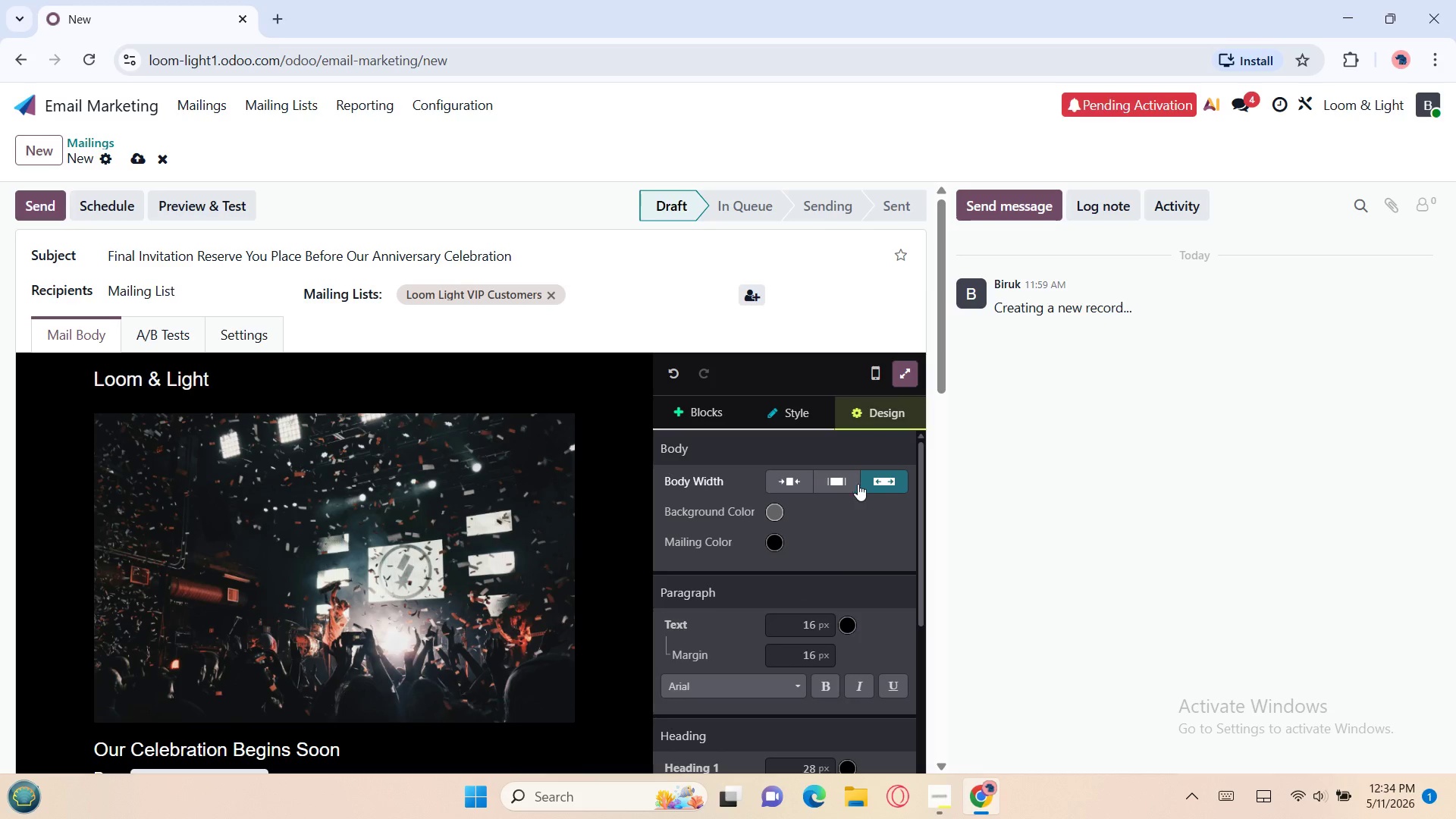 
left_click([833, 484])
 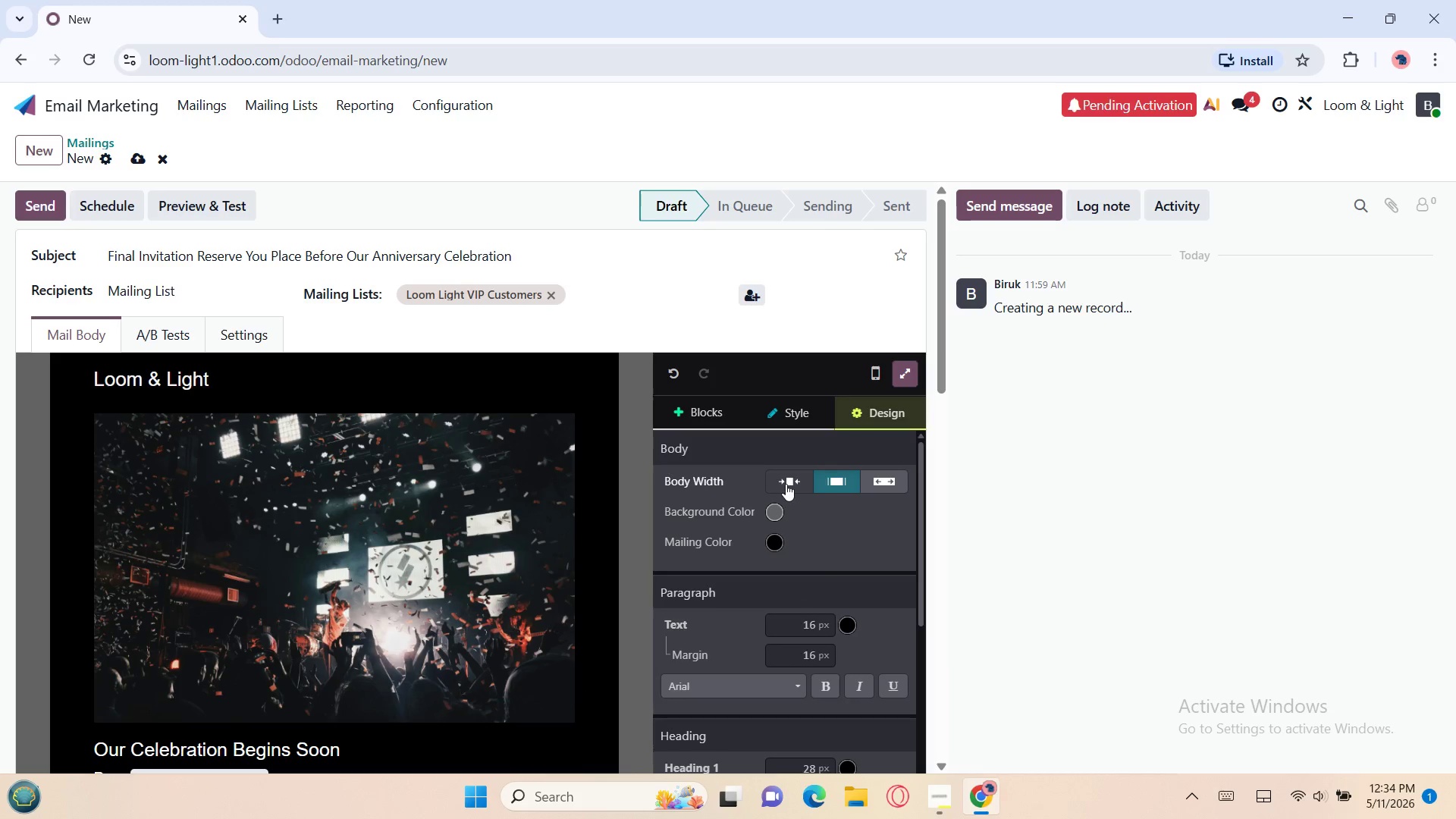 
left_click([783, 484])
 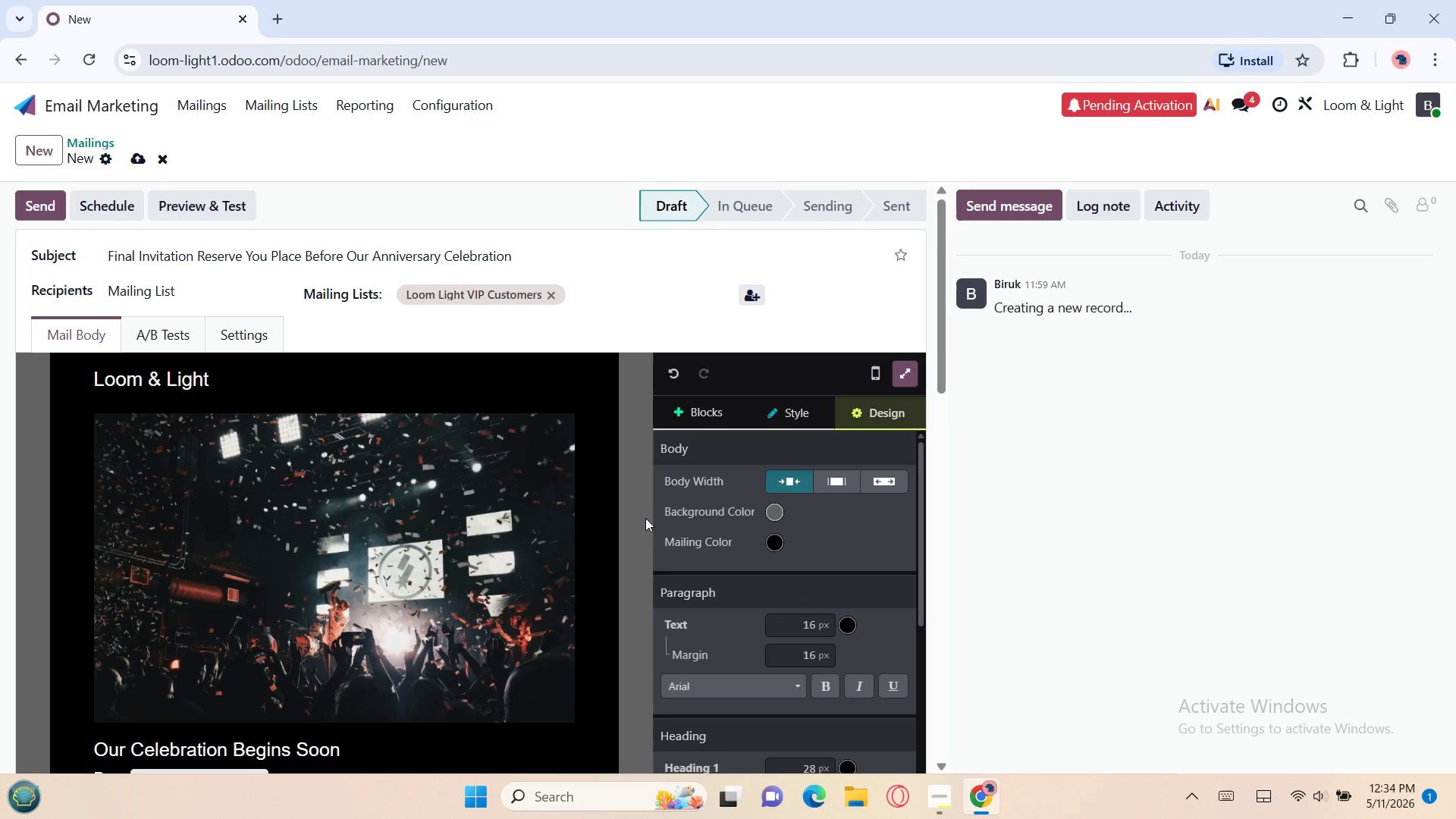 
mouse_move([535, 523])
 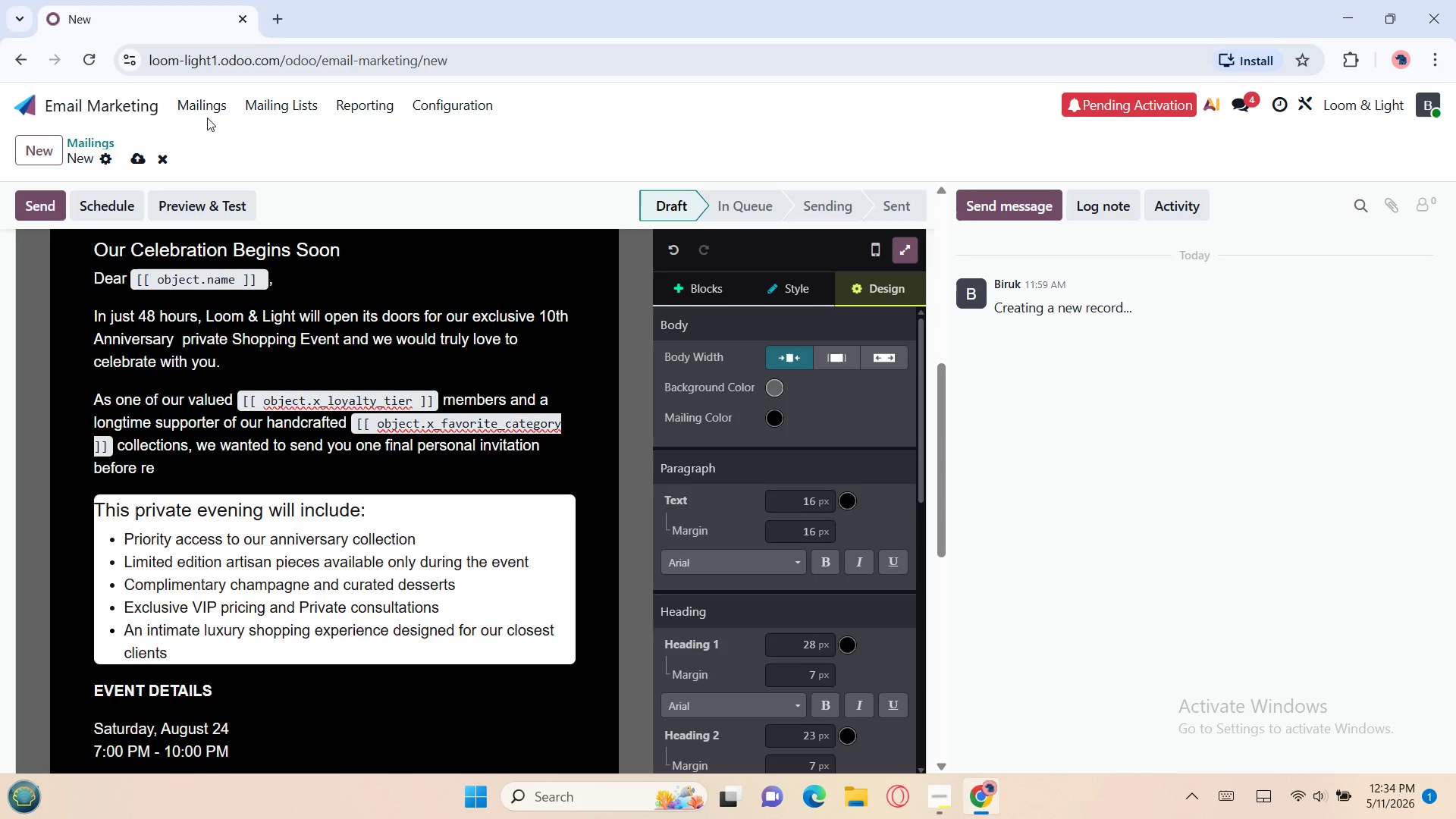 
left_click([204, 110])
 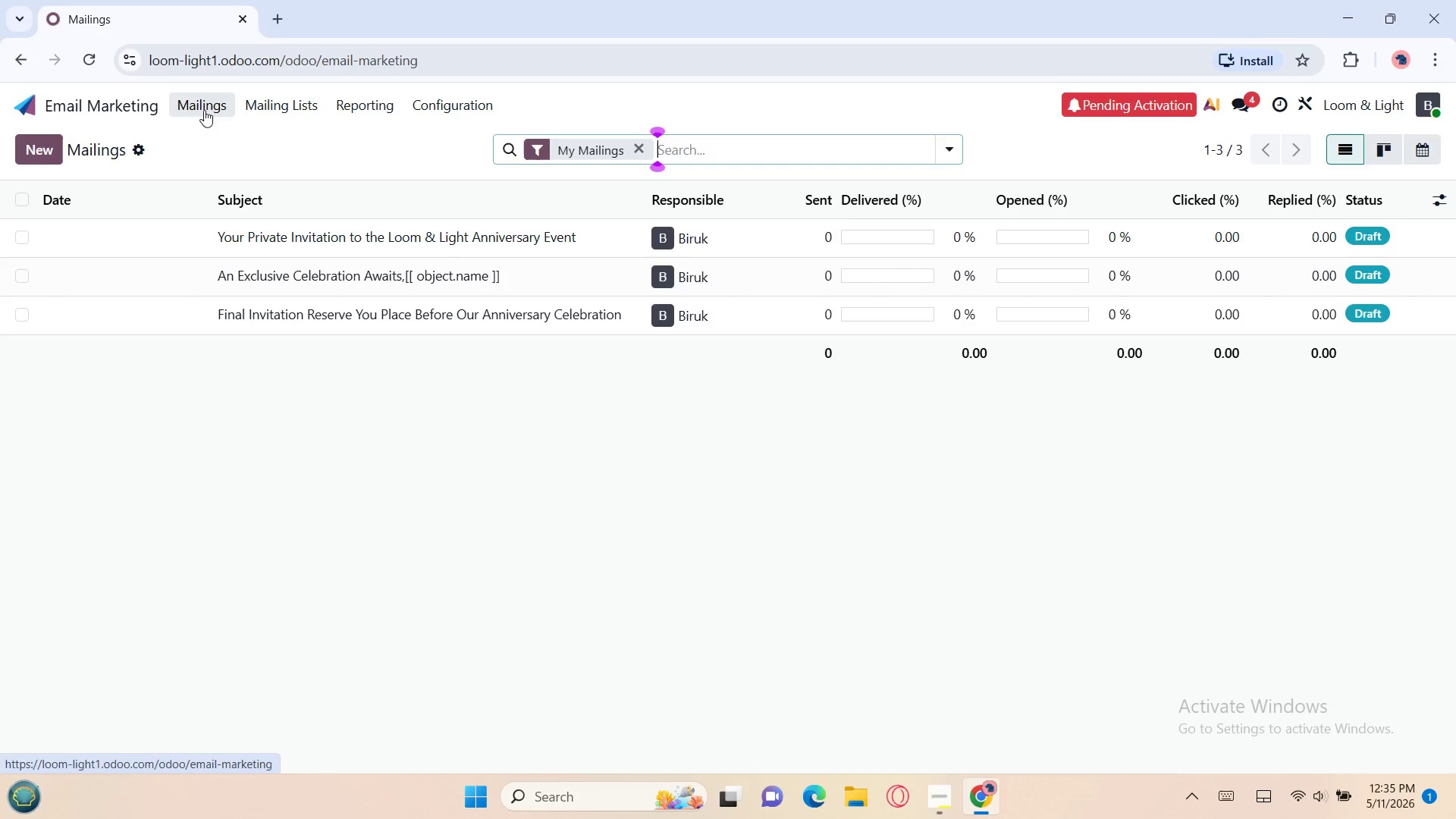 
wait(27.0)
 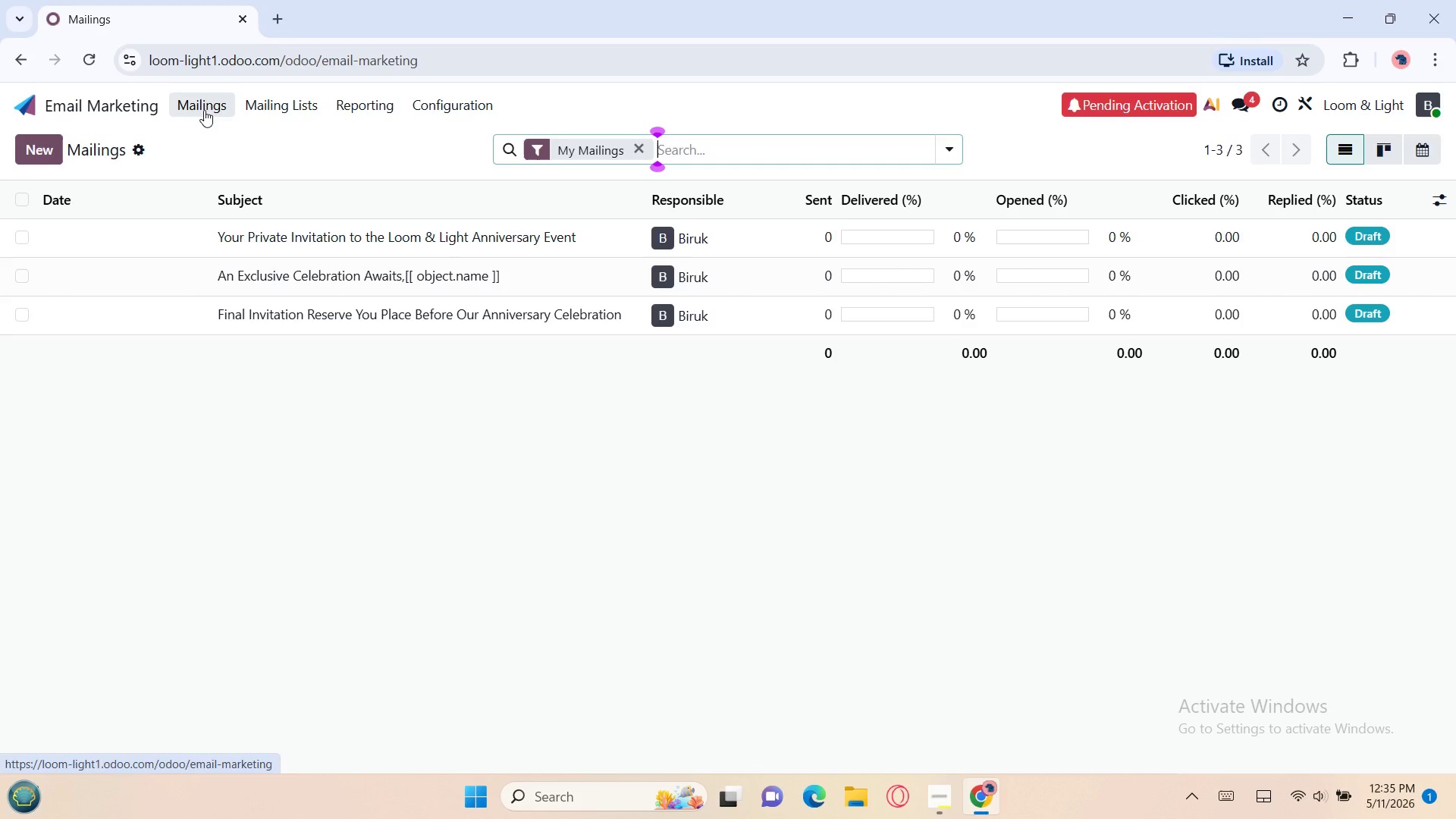 
left_click([937, 789])